 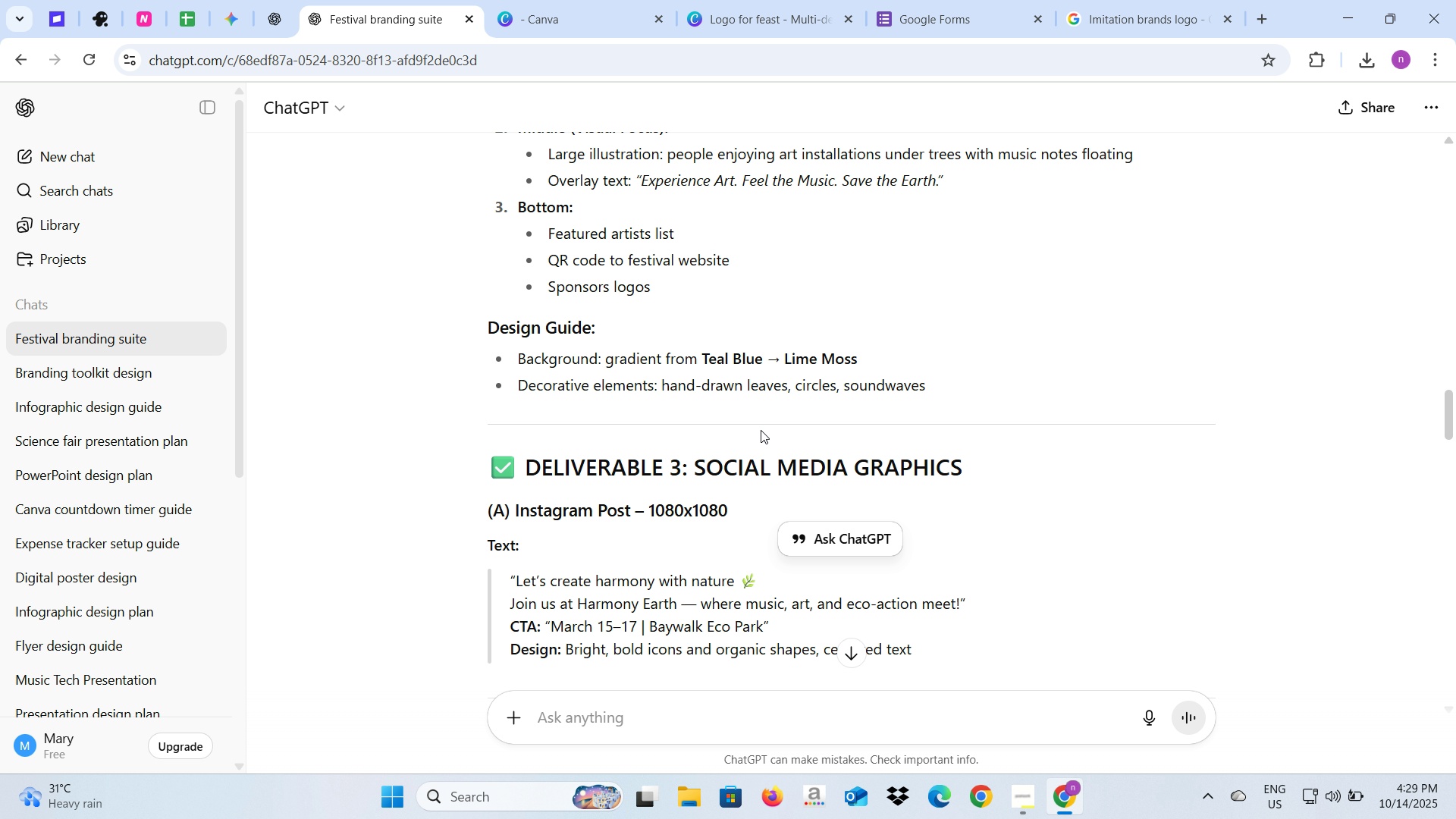 
scroll: coordinate [690, 507], scroll_direction: down, amount: 2.0
 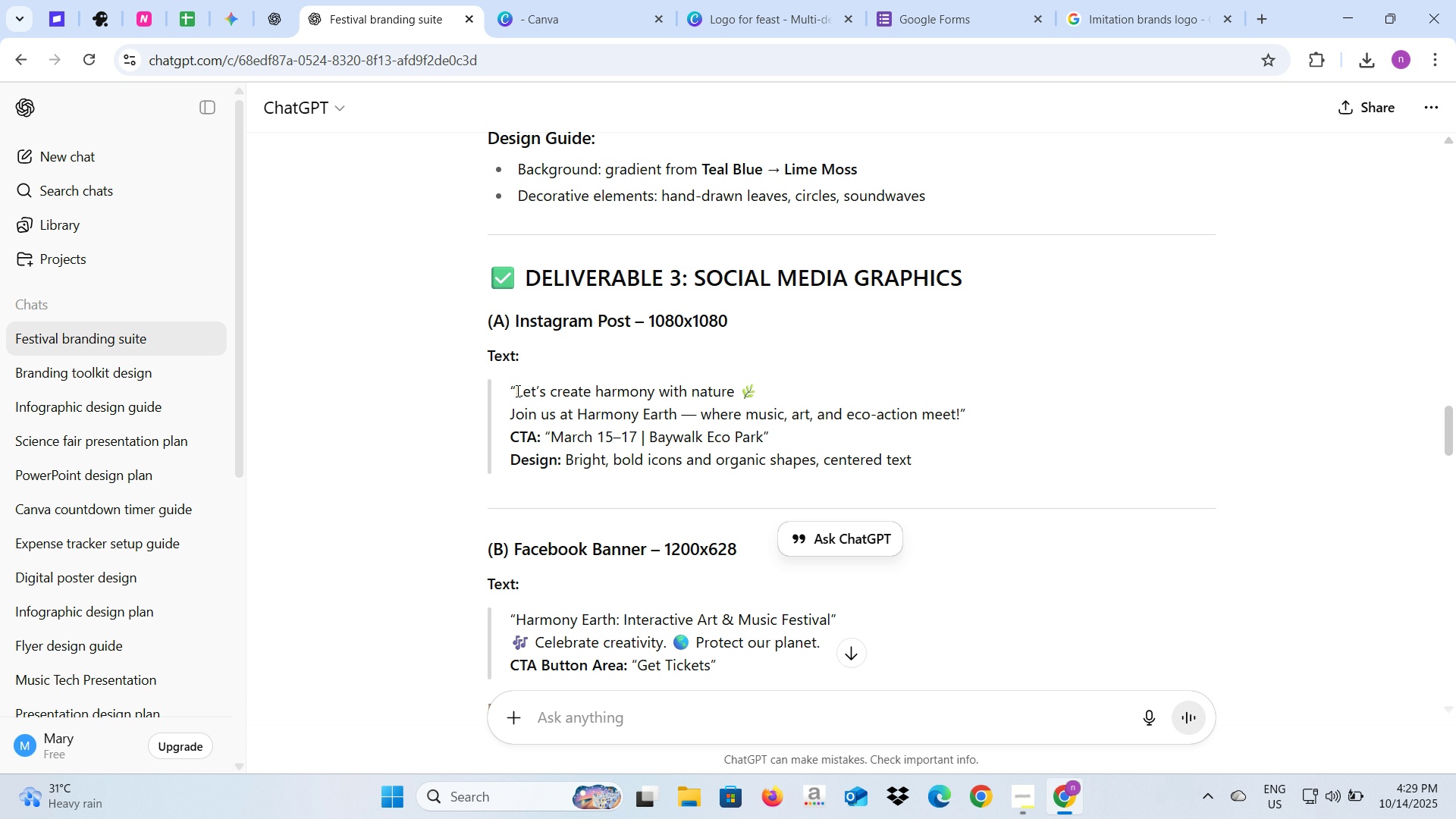 
left_click([572, 0])
 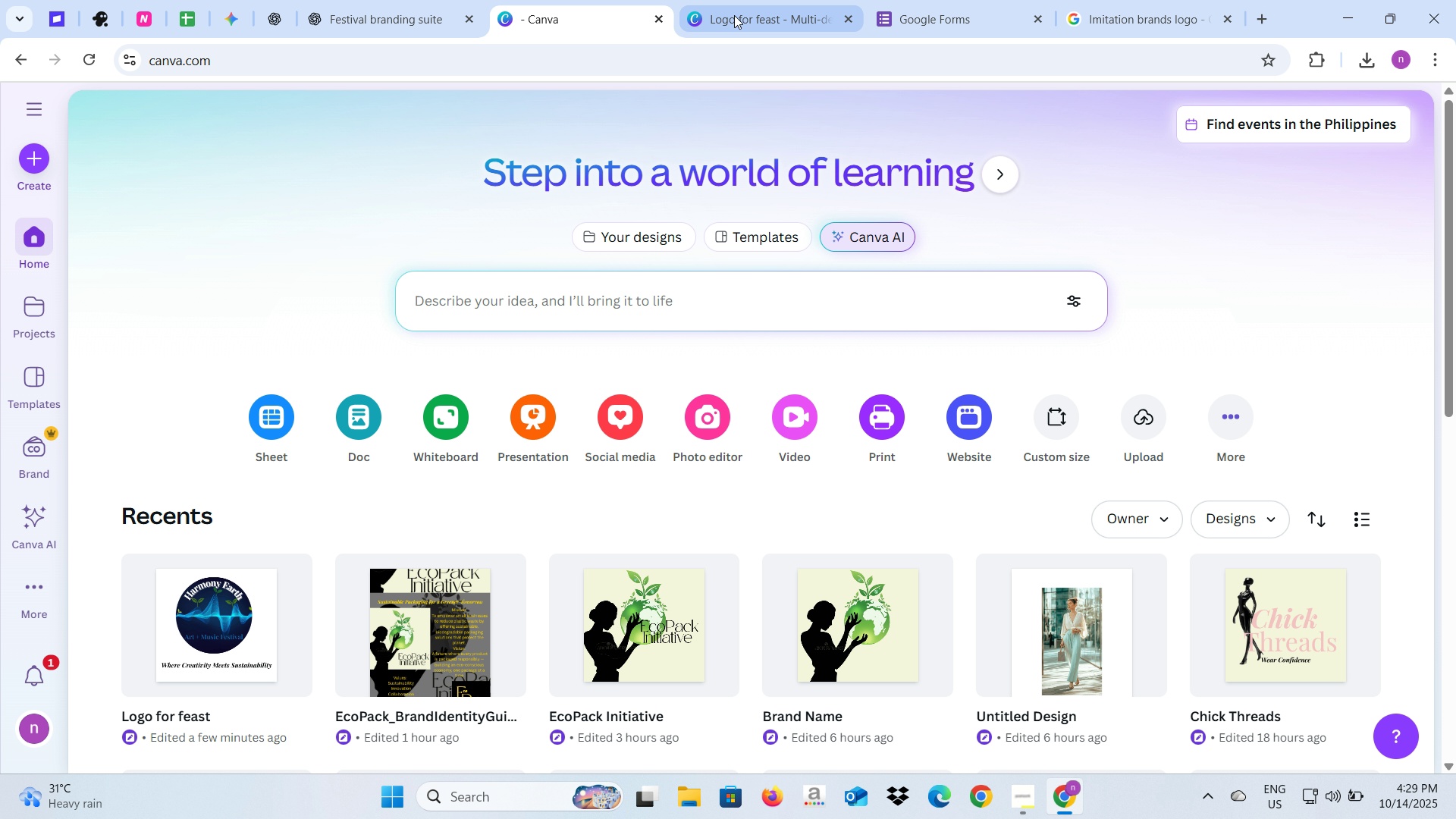 
left_click([734, 15])
 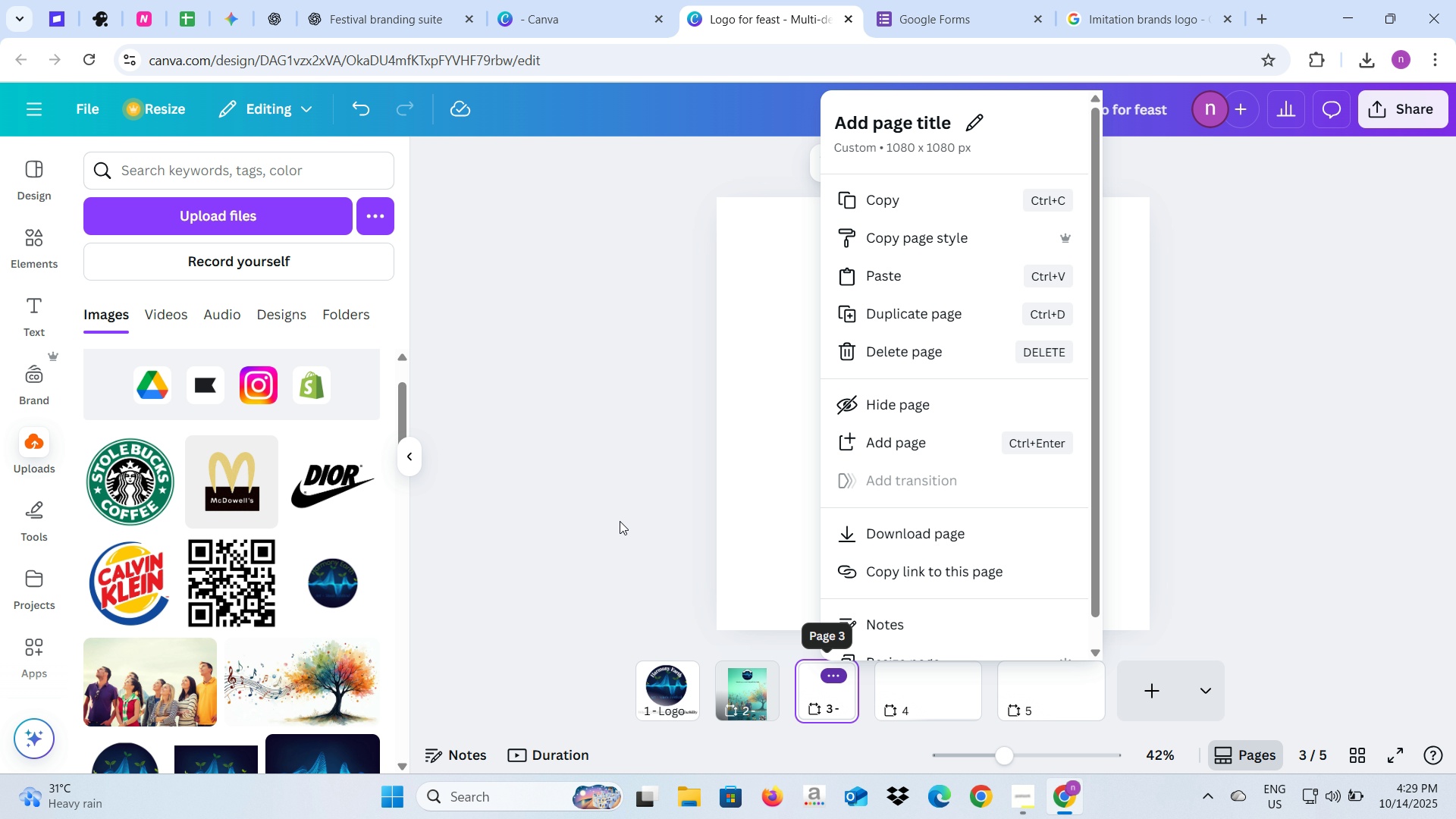 
left_click([620, 521])
 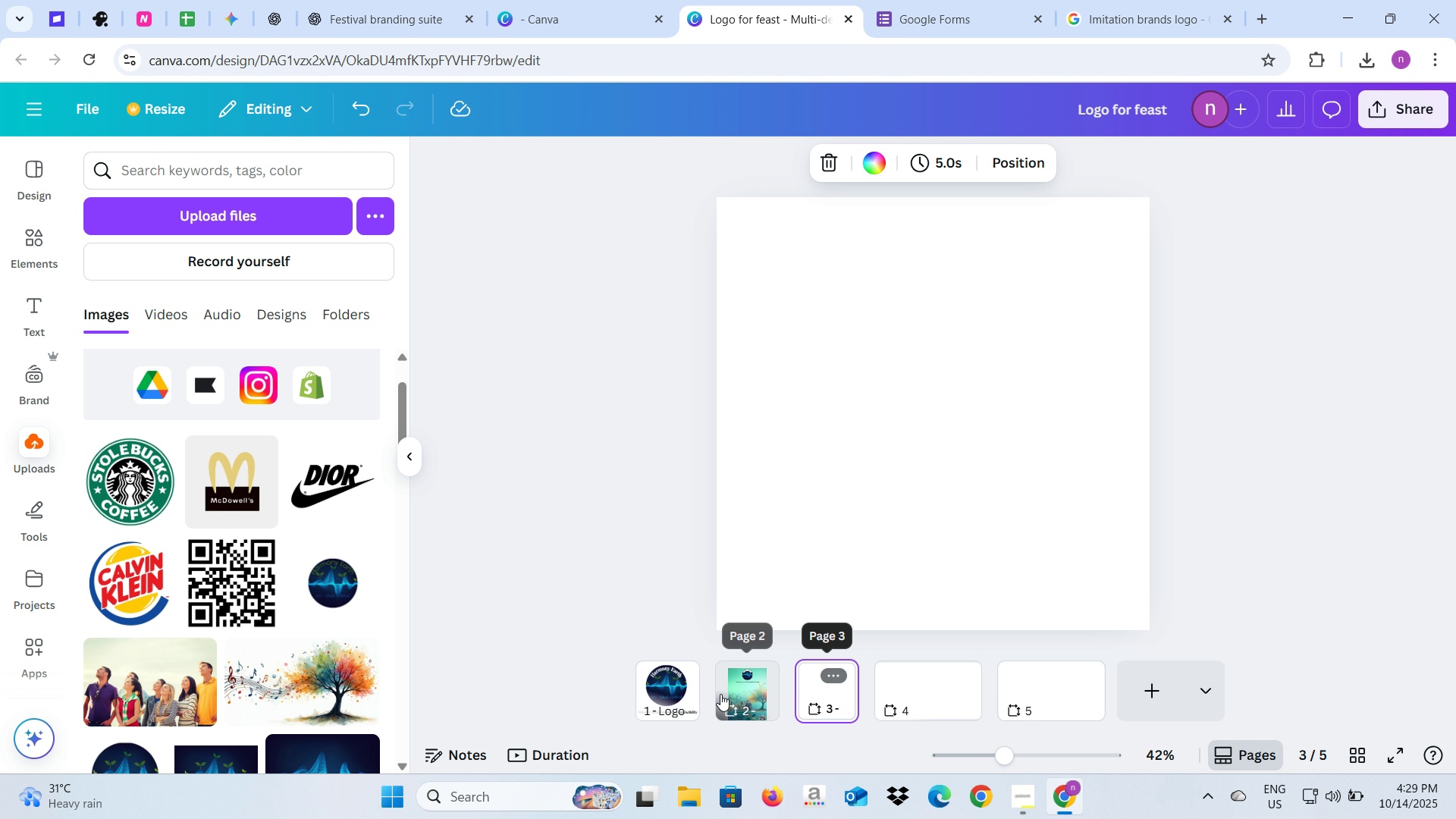 
left_click([720, 694])
 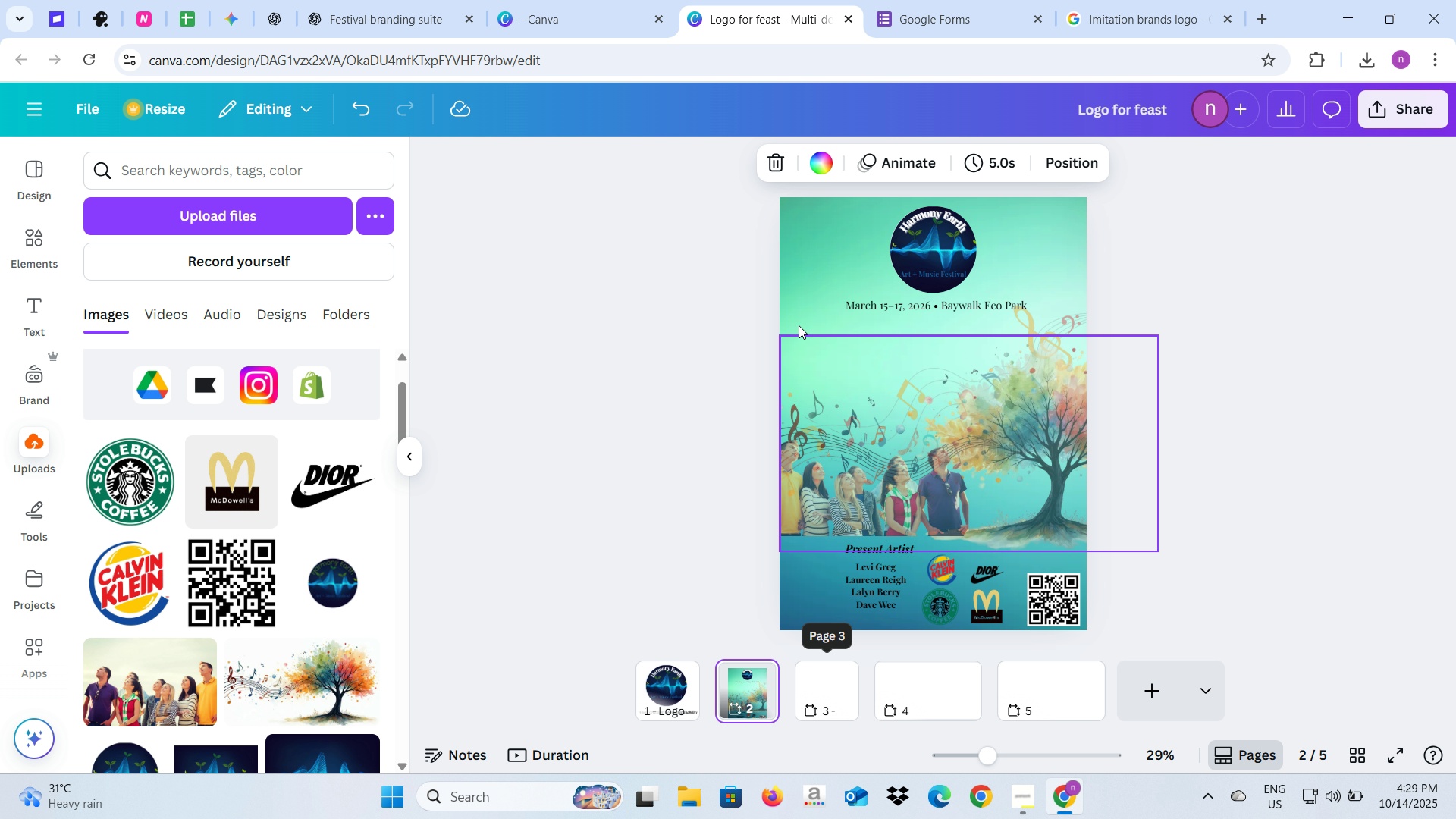 
left_click([793, 297])
 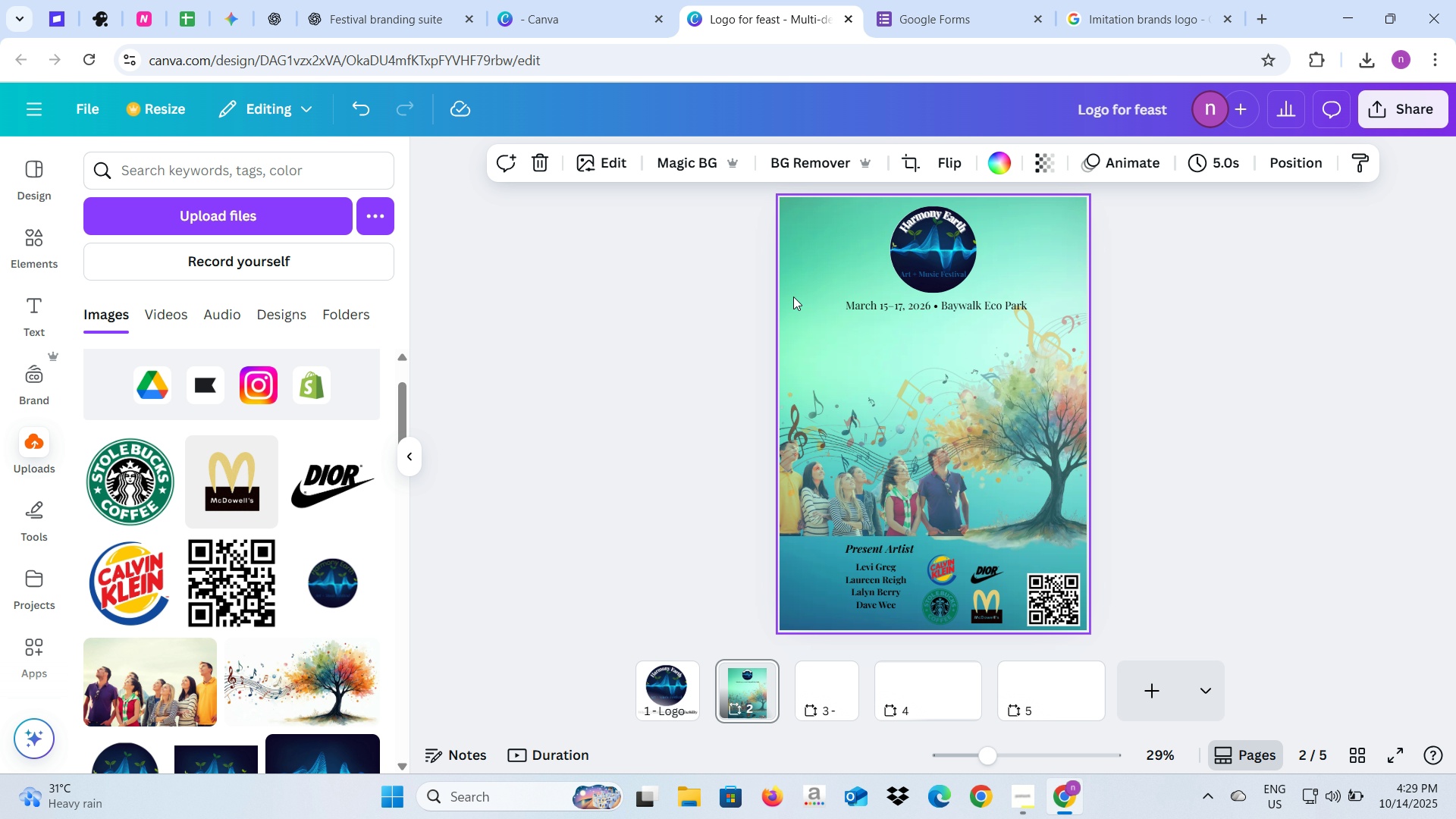 
hold_key(key=ControlLeft, duration=0.58)